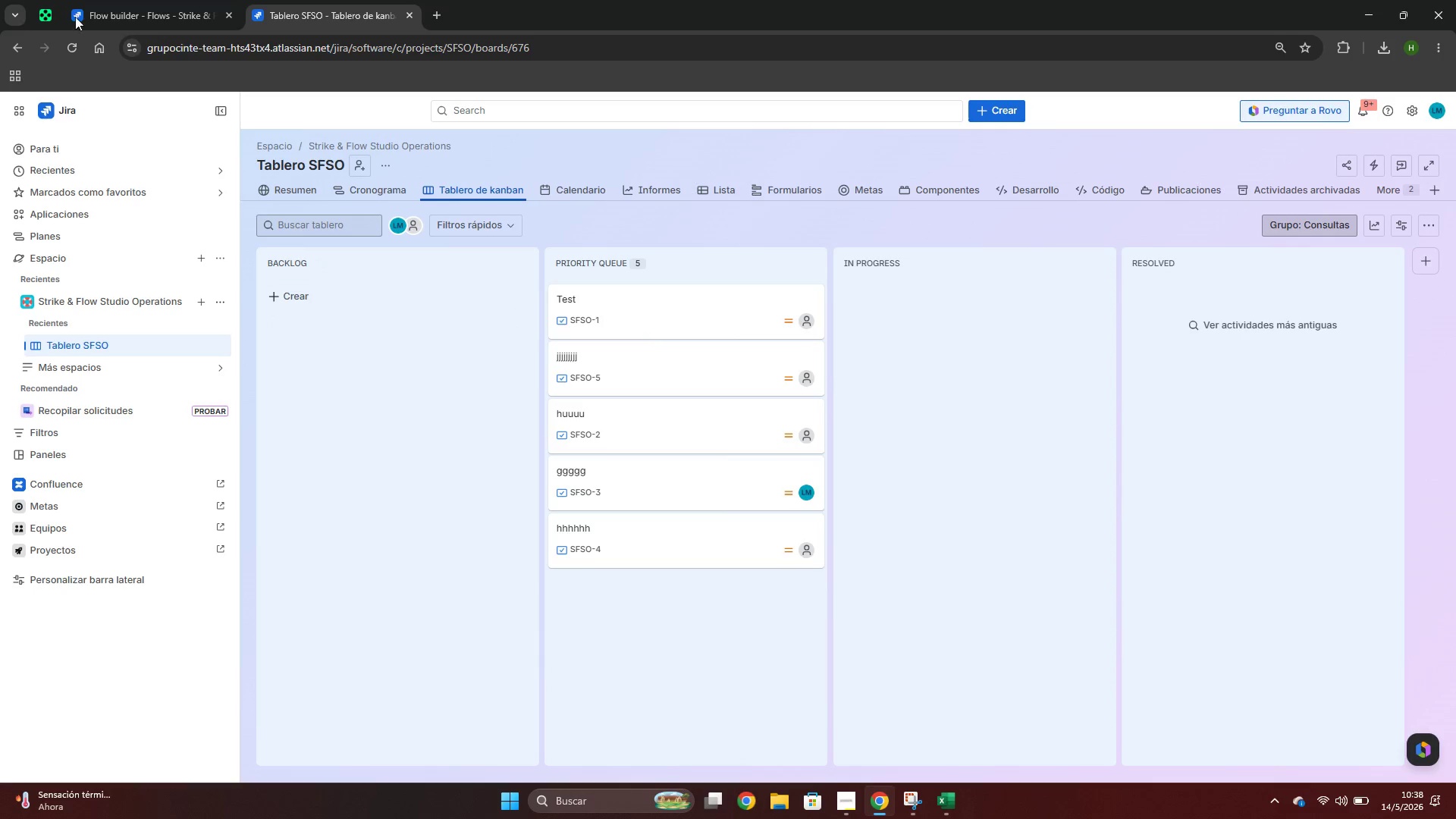 
left_click([66, 50])
 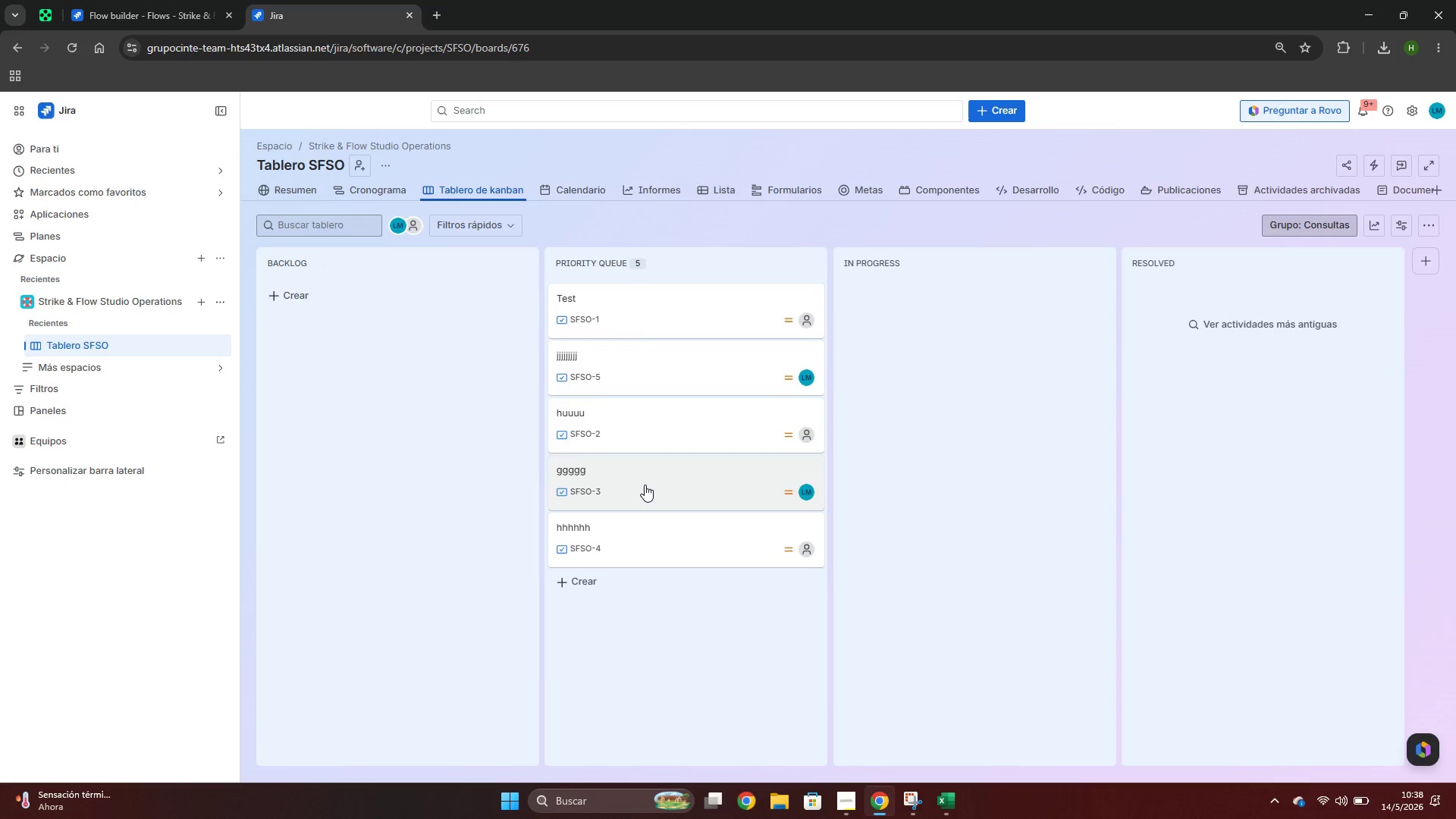 
left_click([665, 376])
 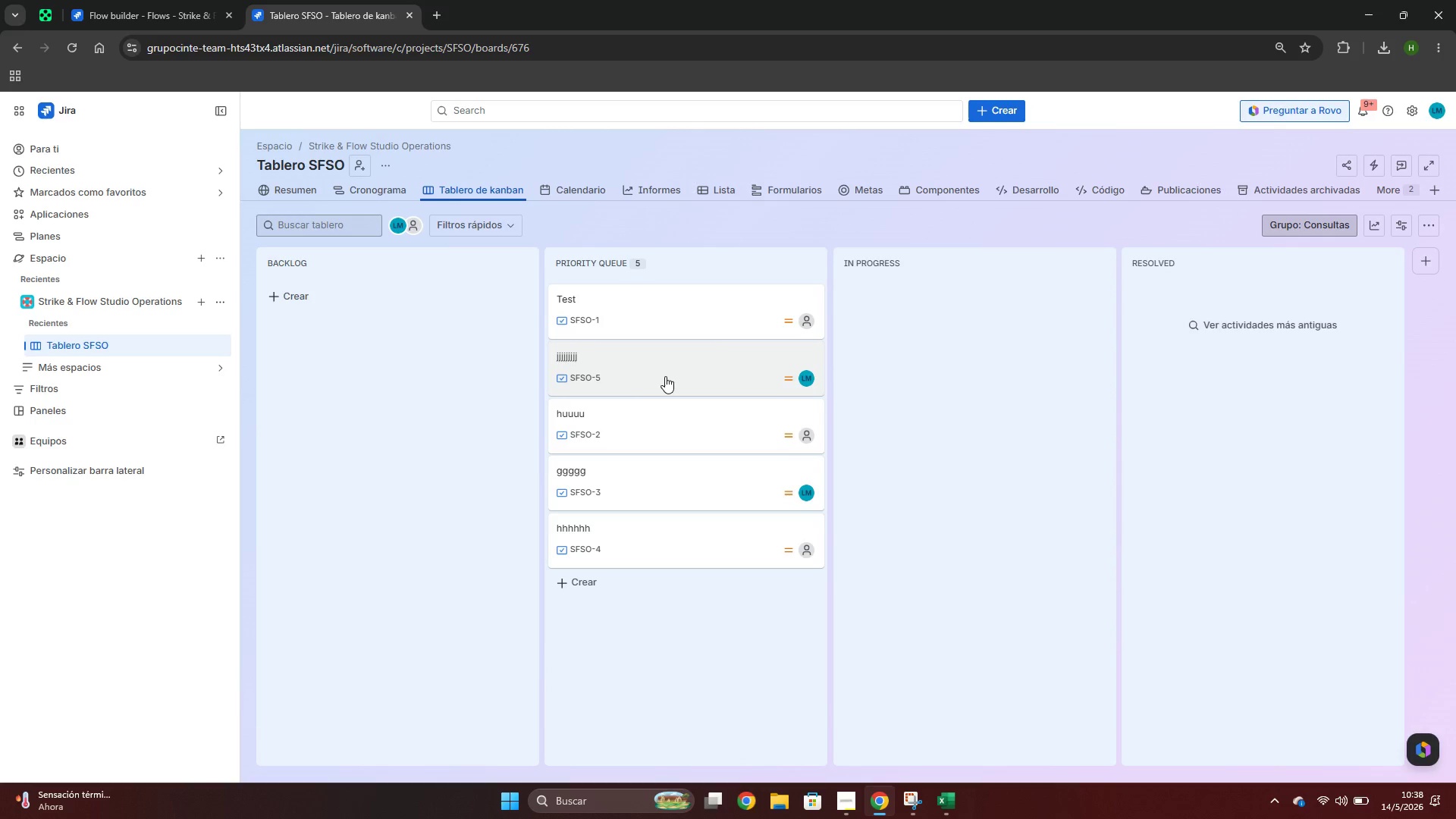 
left_click([665, 376])
 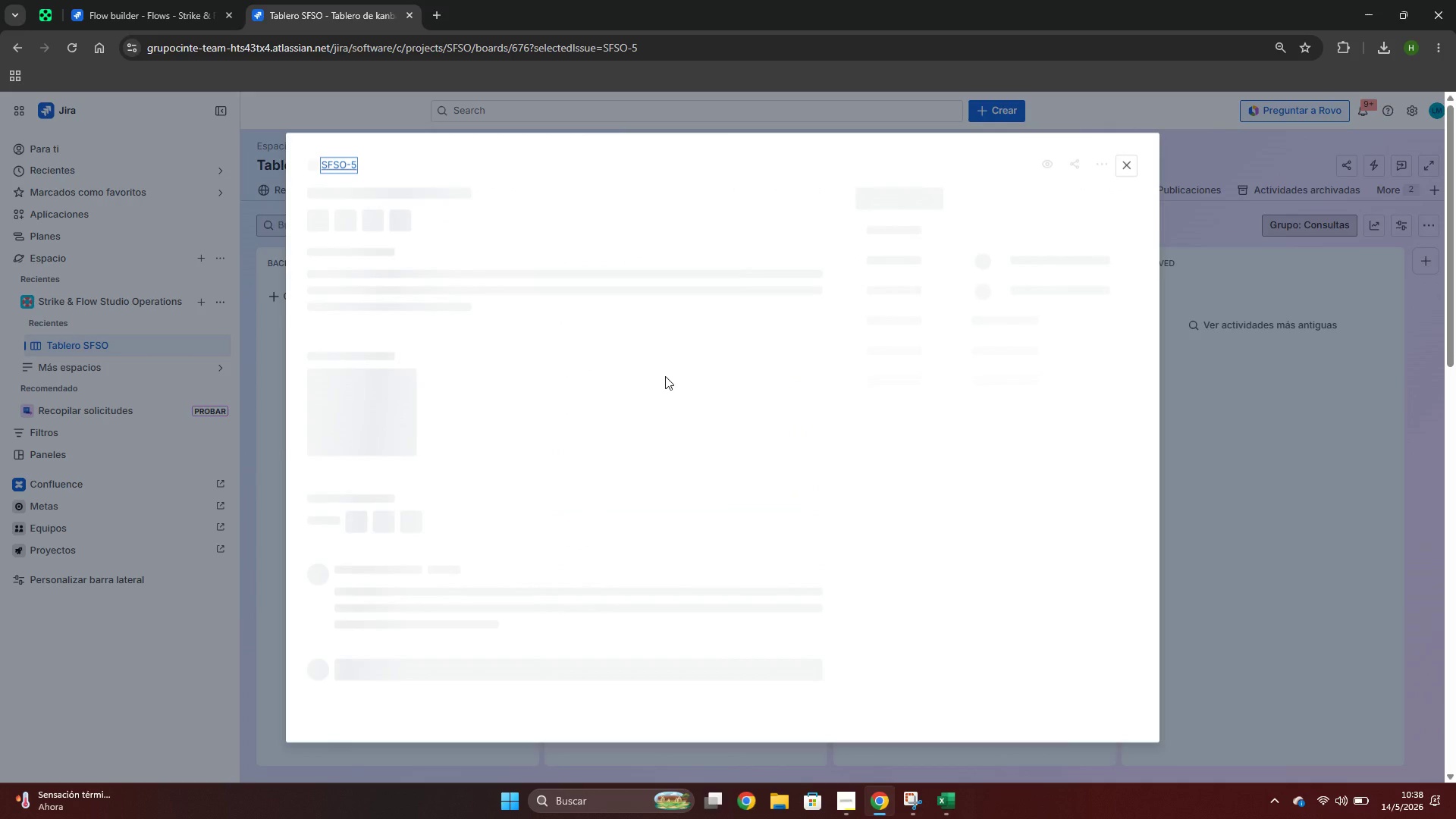 
mouse_move([375, 629])
 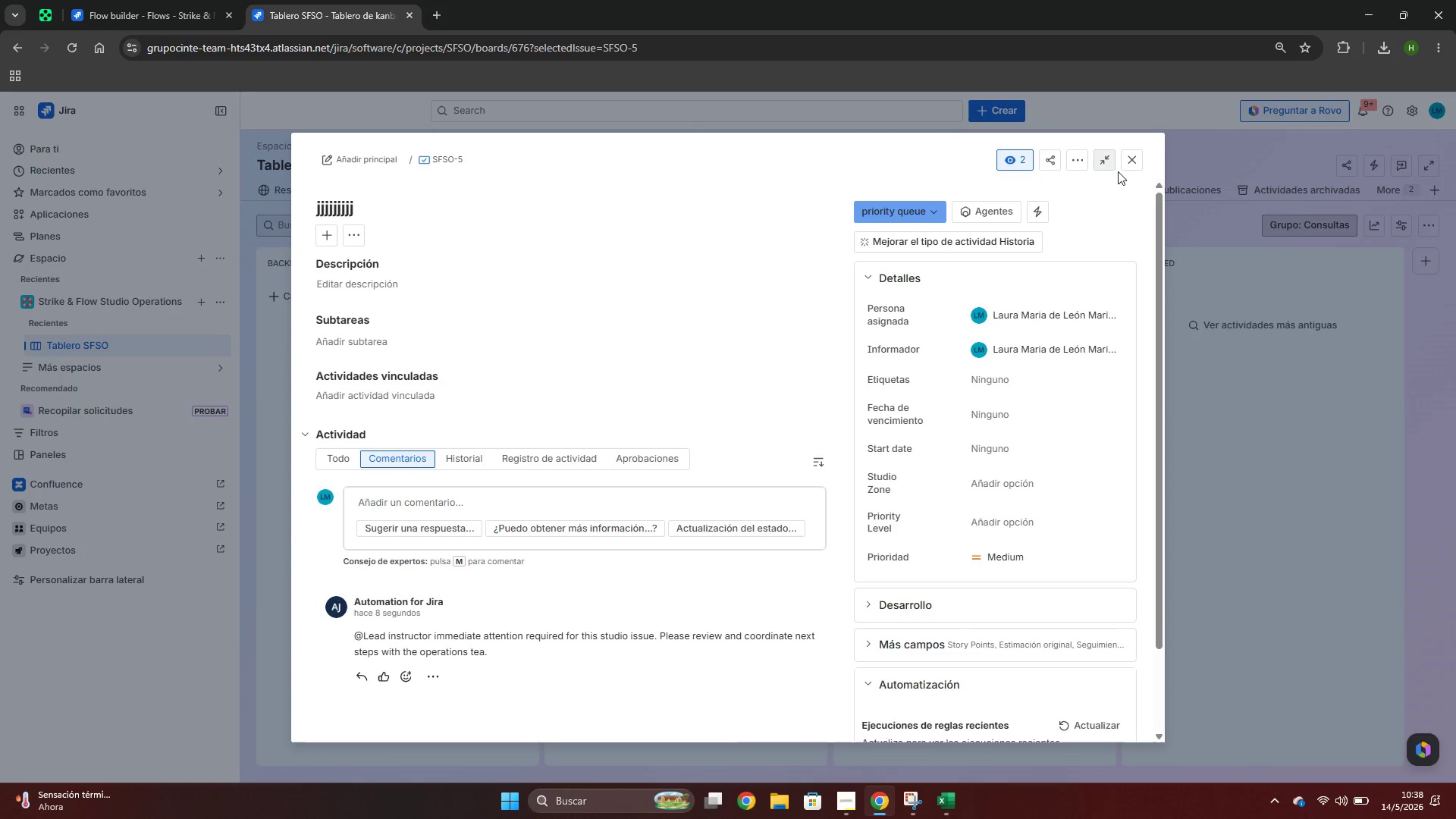 
left_click([1139, 157])
 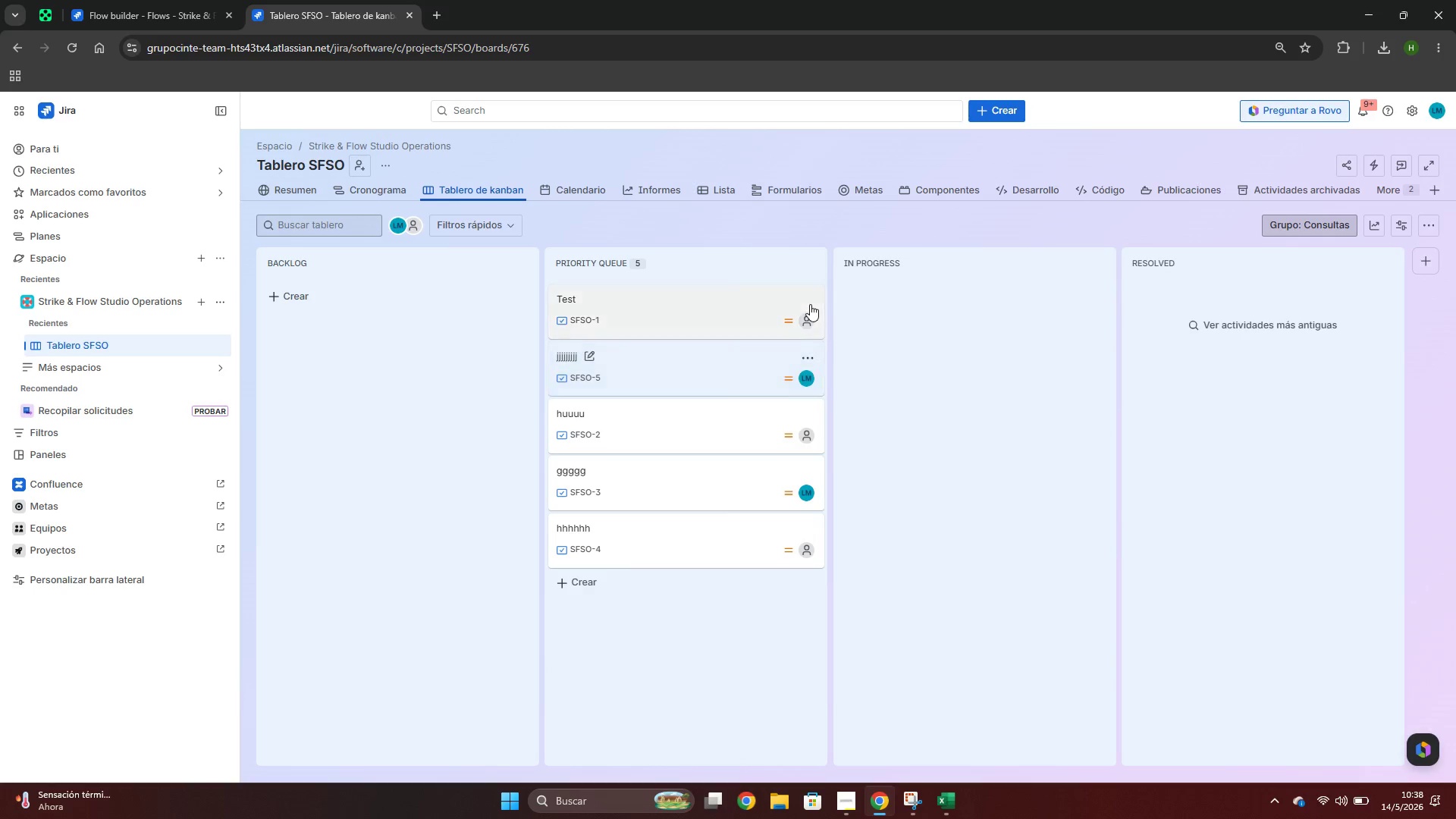 
left_click([808, 291])
 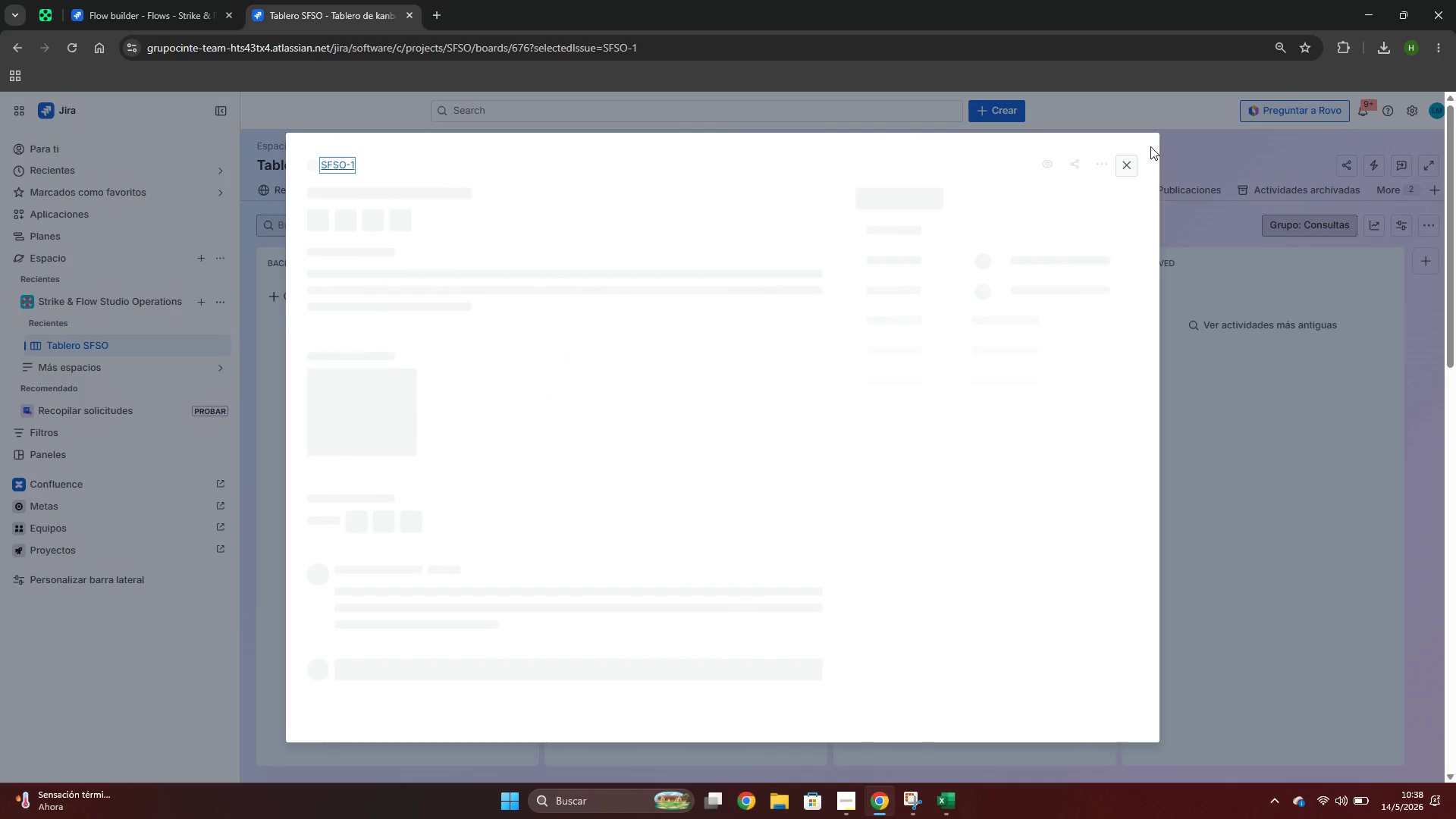 
left_click([1132, 165])
 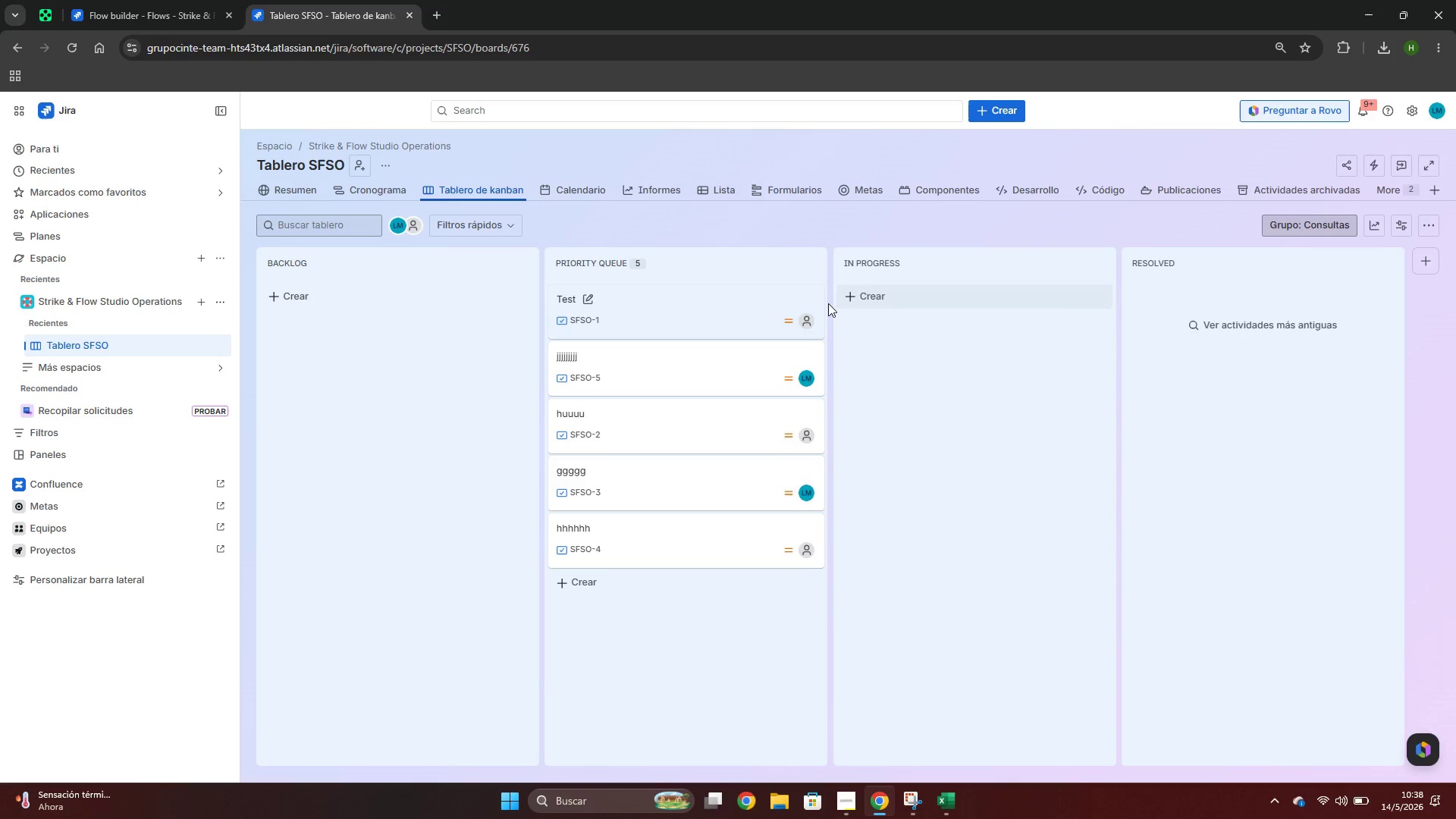 
wait(5.17)
 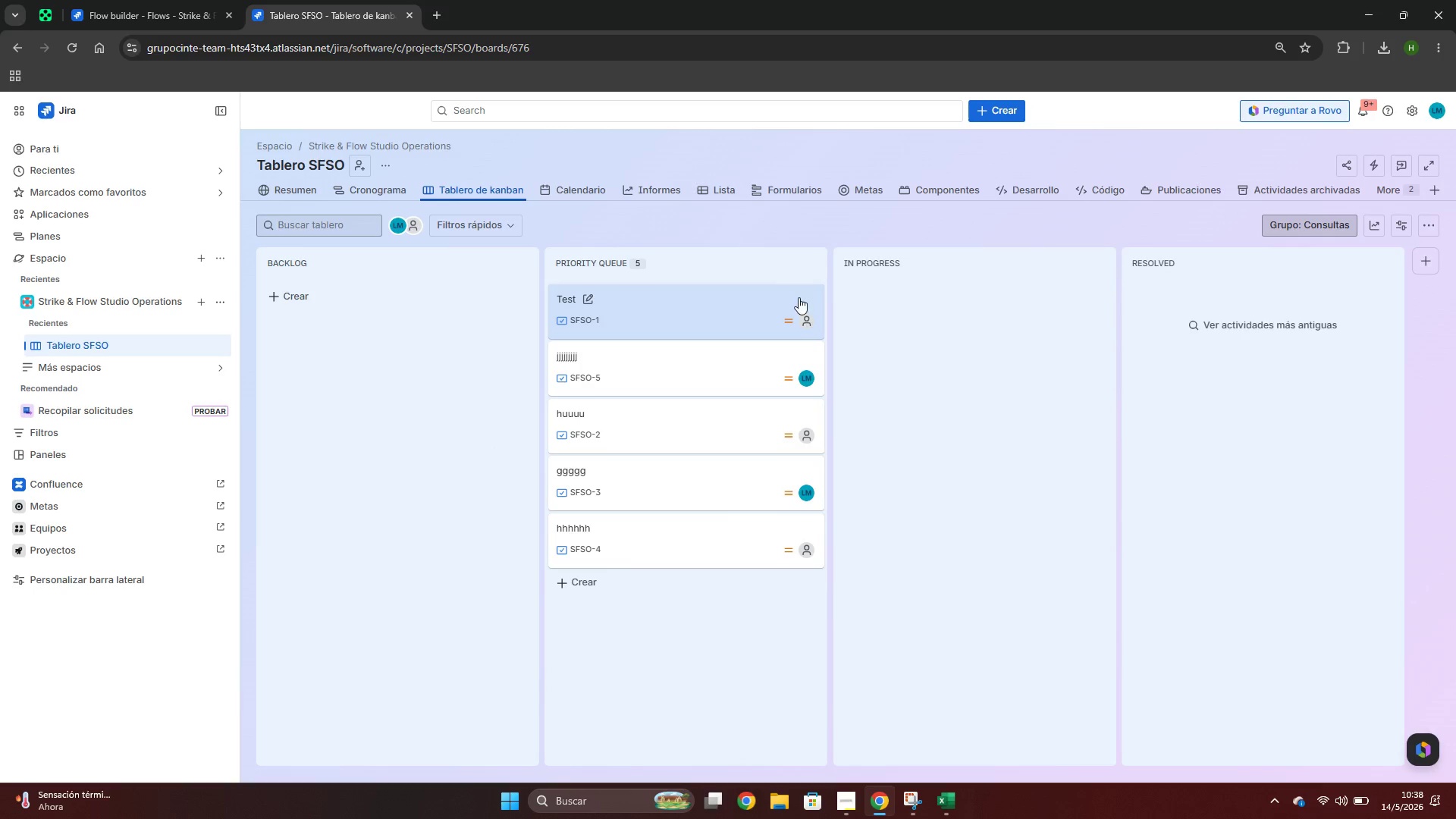 
left_click([813, 302])
 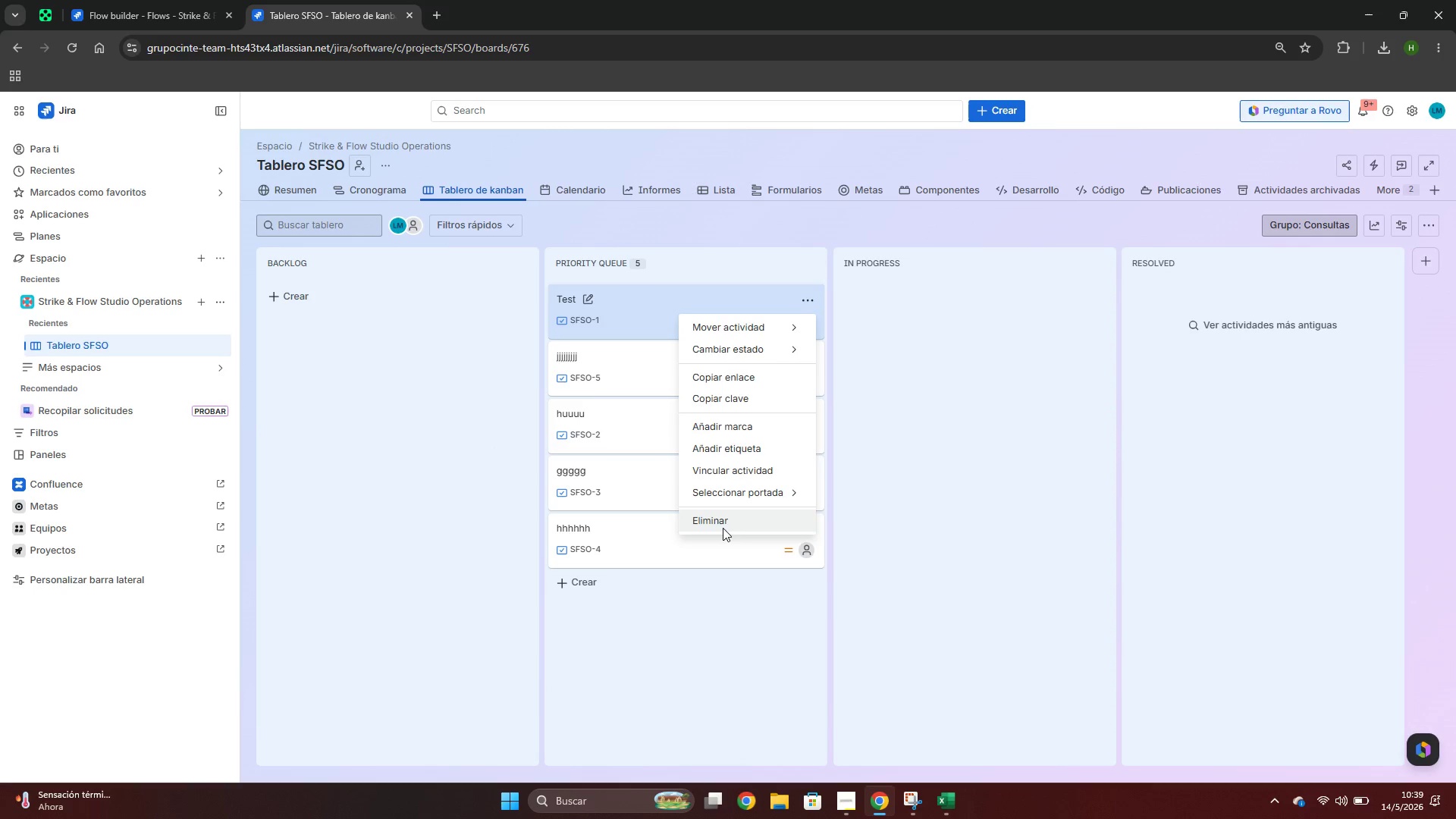 
left_click([718, 521])
 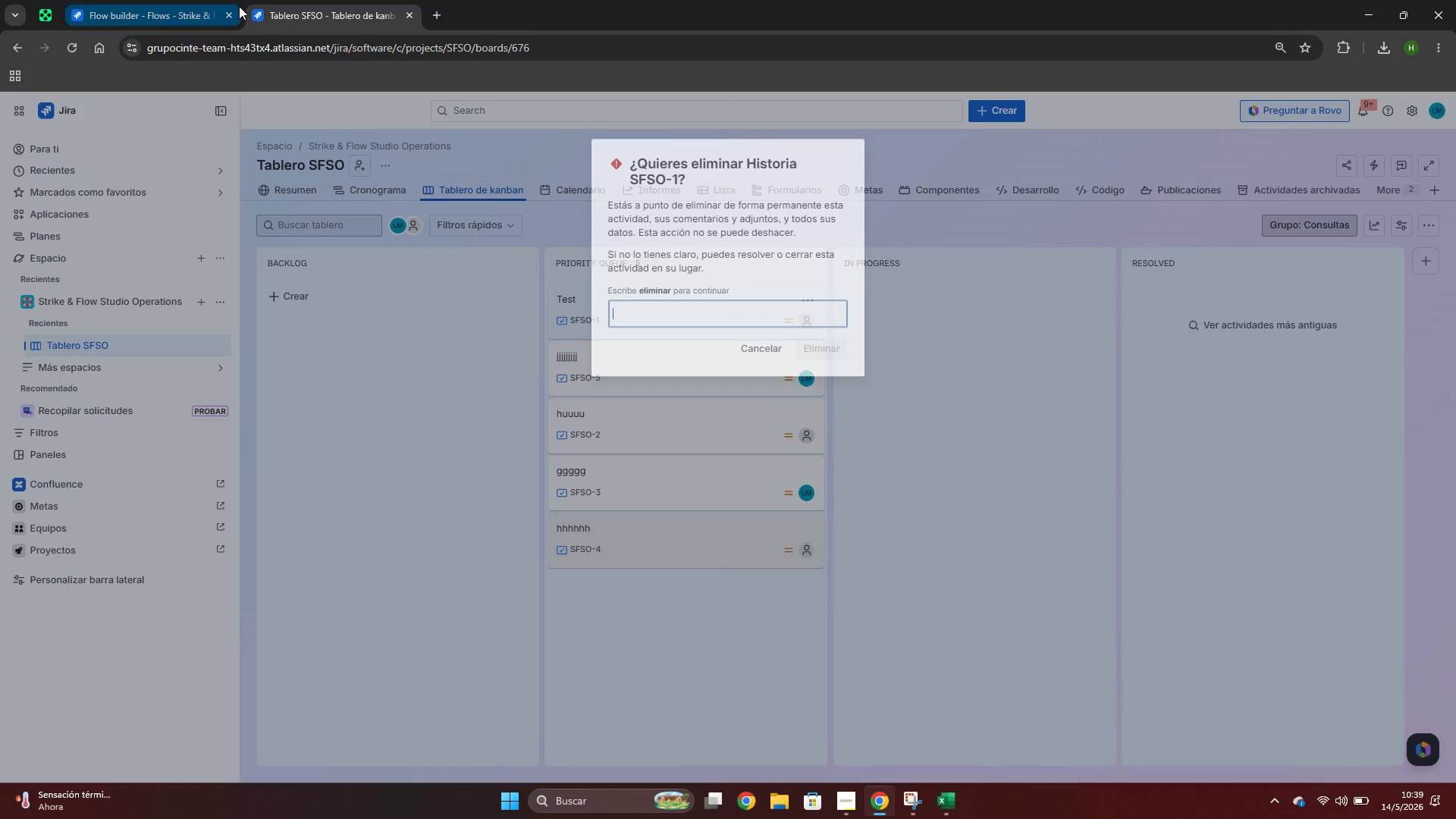 
left_click([121, 12])
 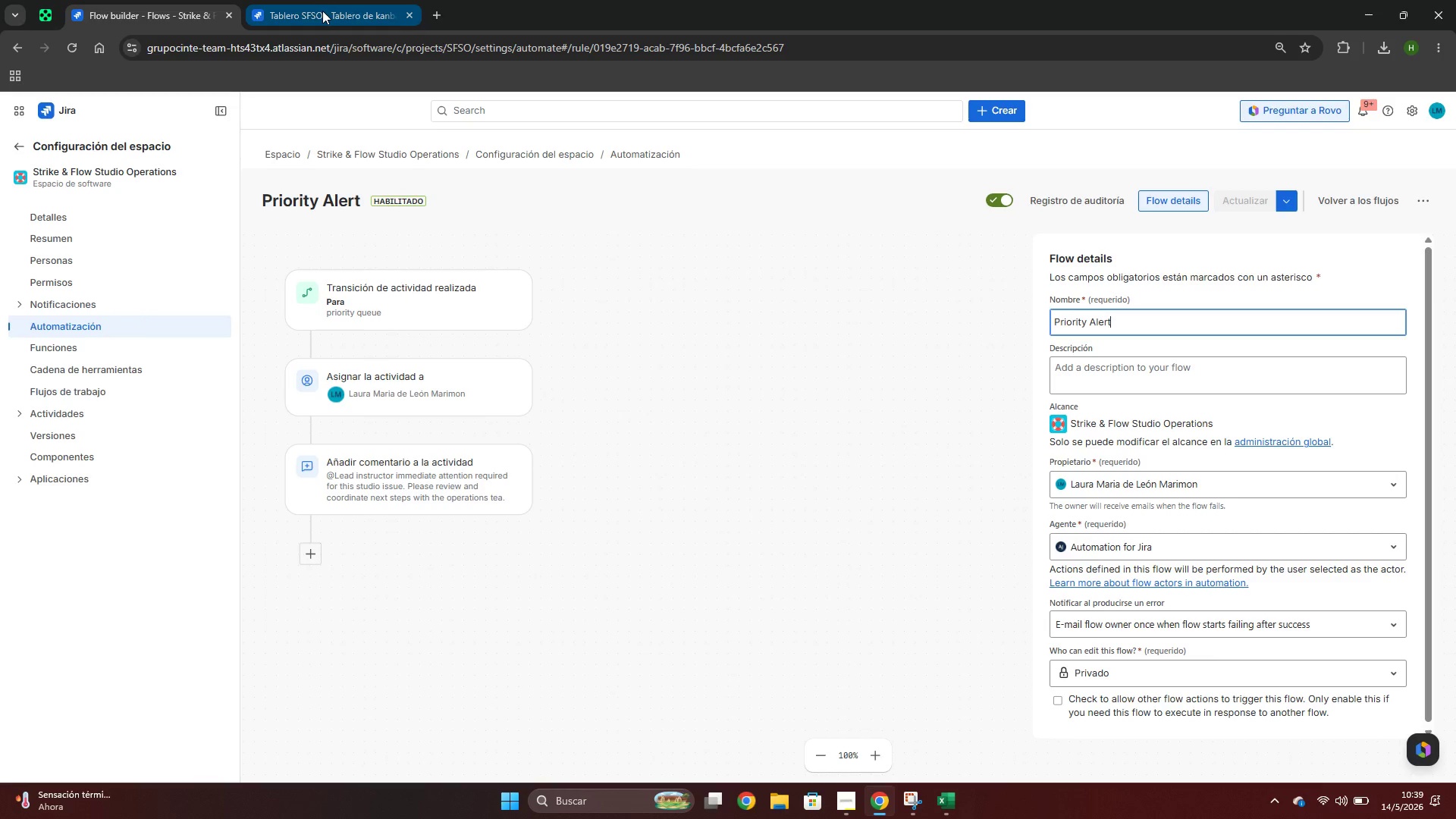 
left_click([322, 11])
 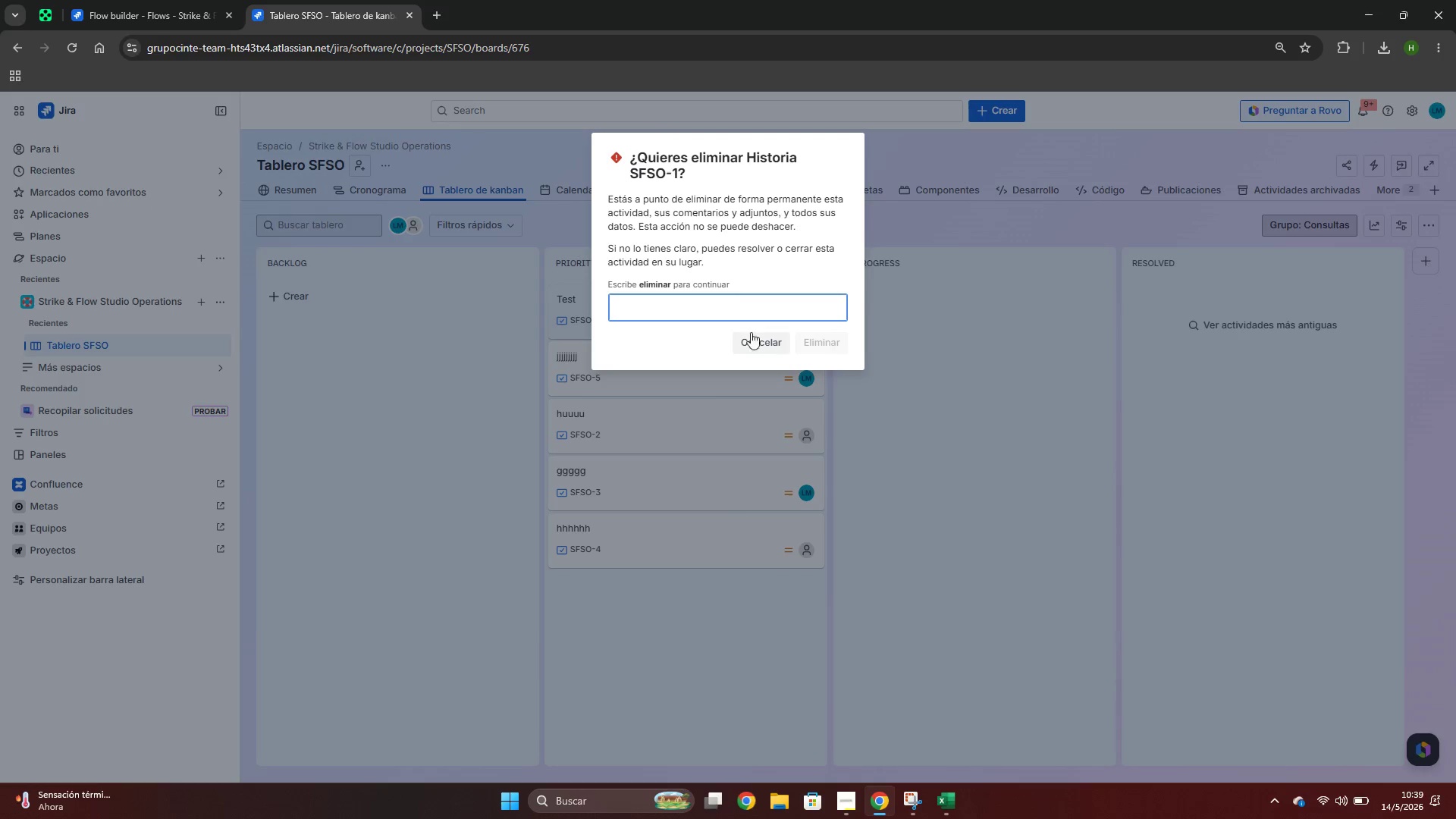 
left_click([719, 314])
 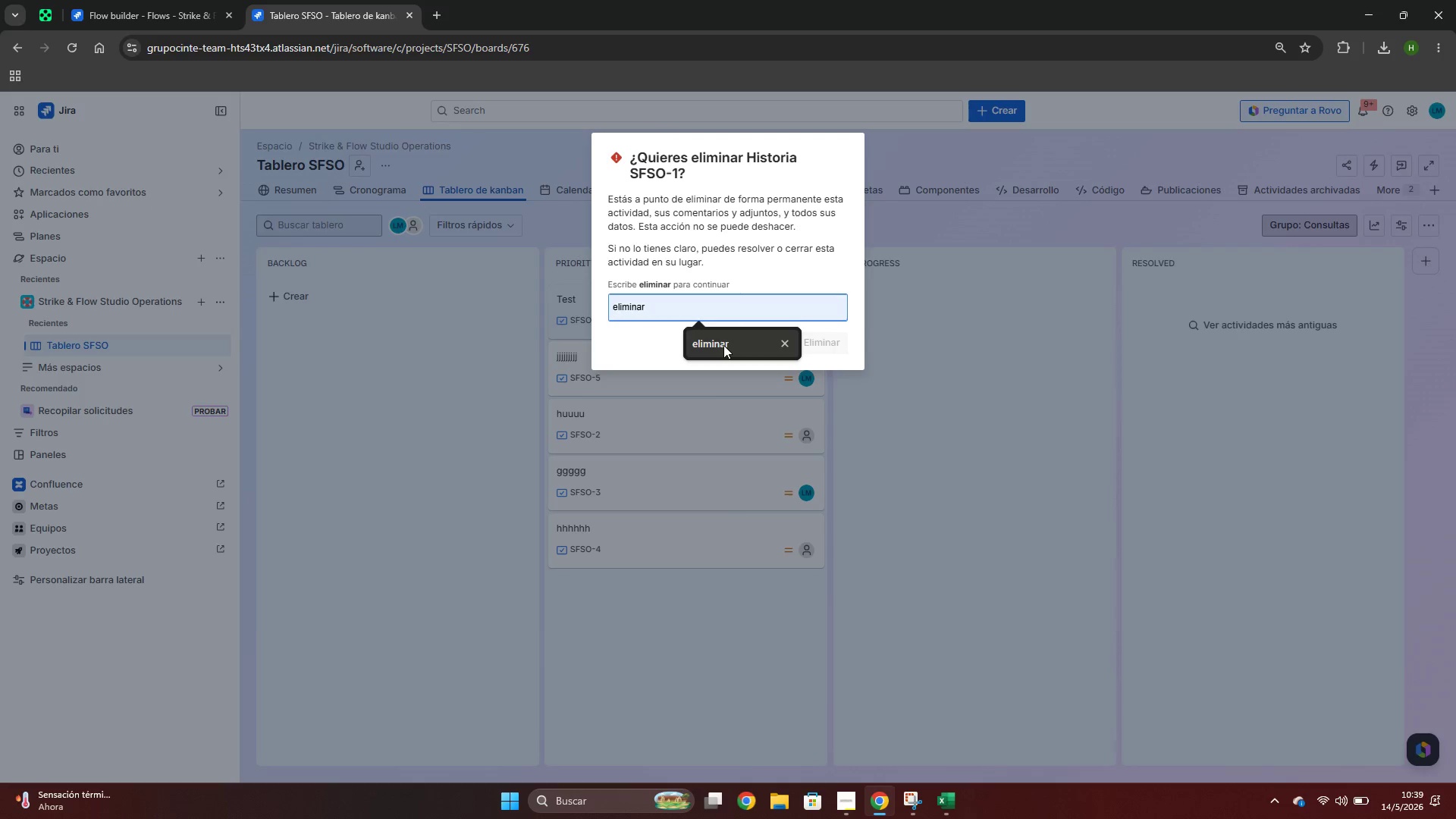 
left_click([723, 345])
 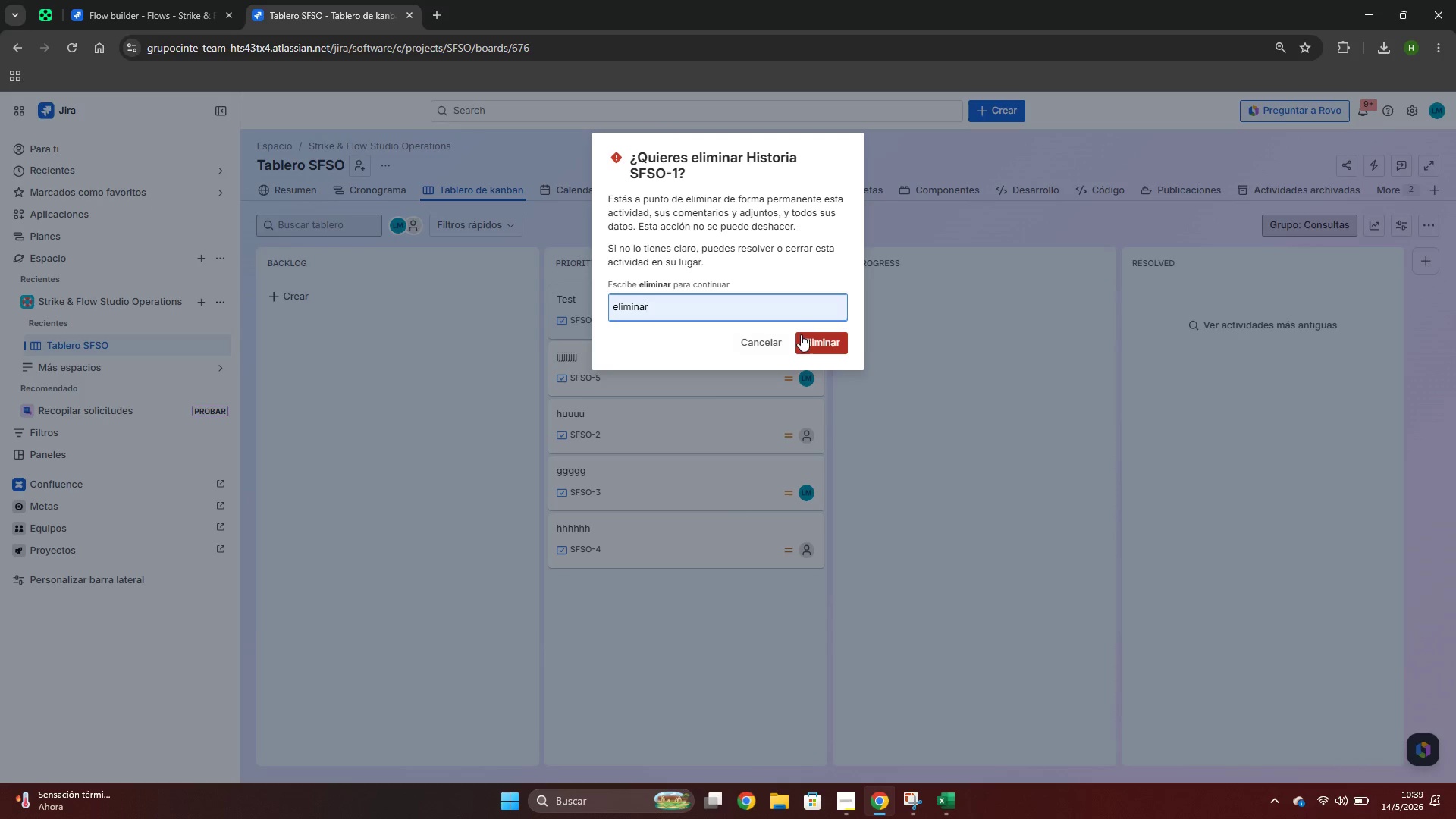 
left_click([802, 336])
 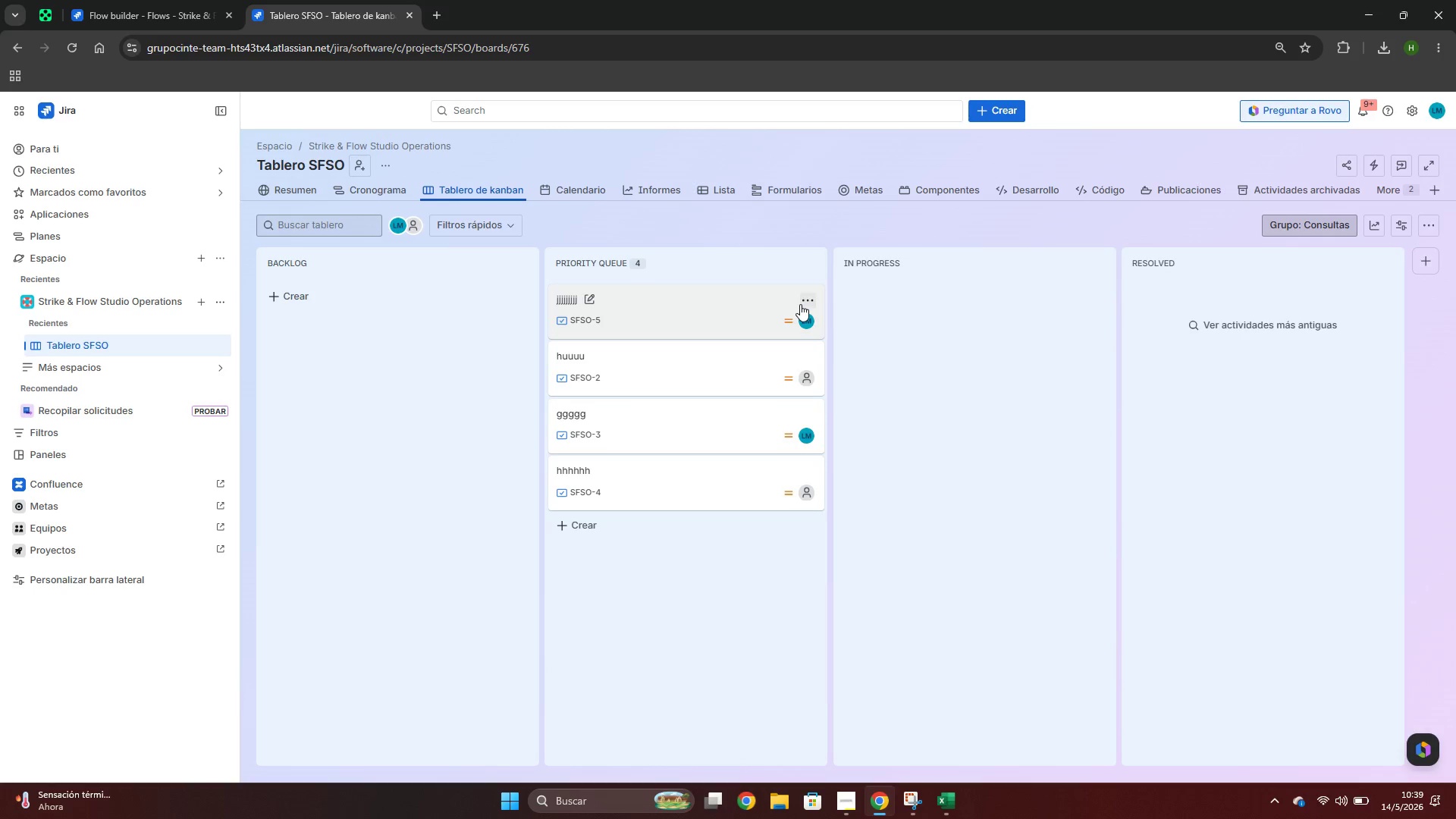 
left_click([800, 305])
 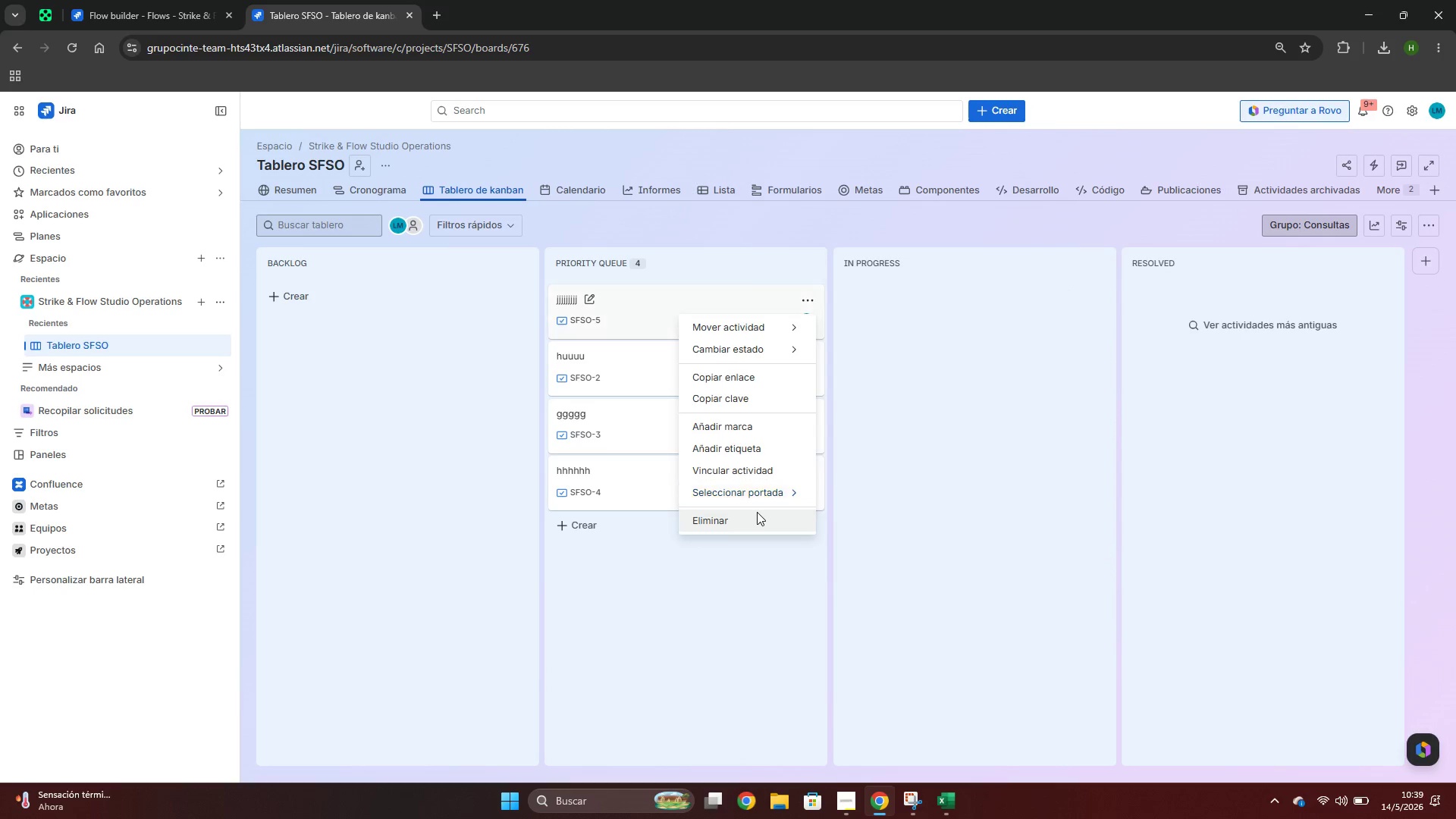 
left_click([753, 519])
 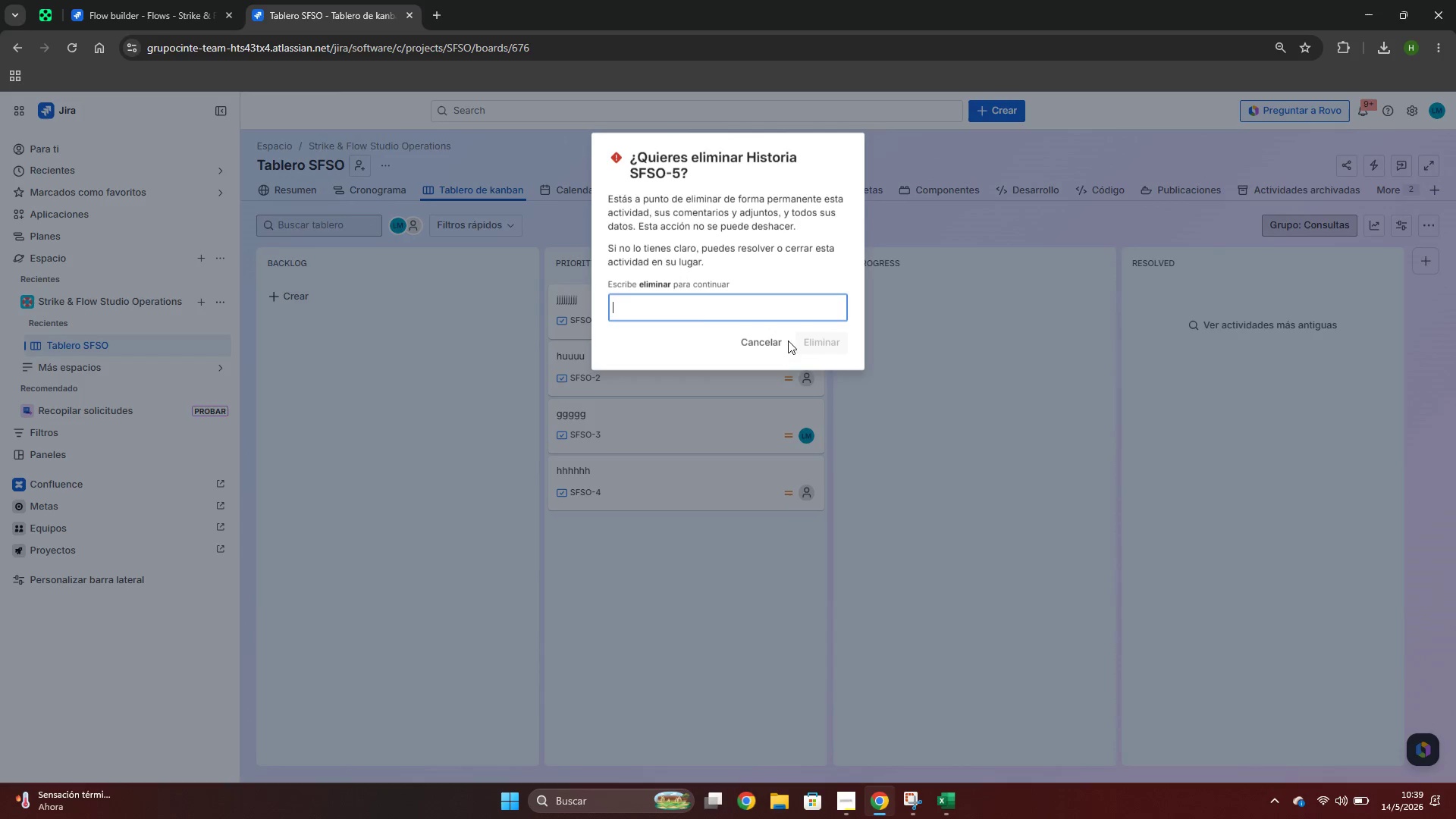 
left_click([698, 313])
 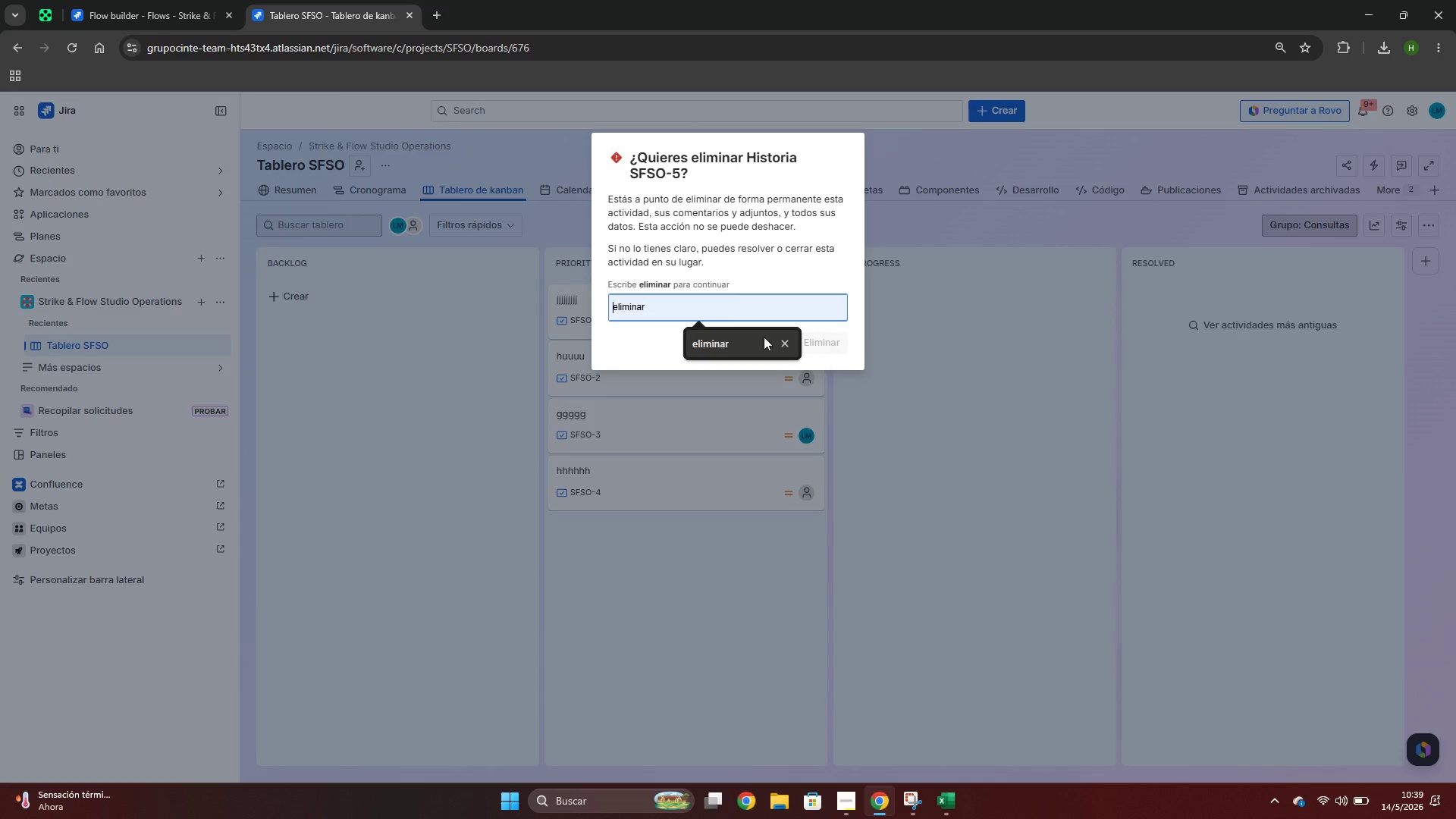 
left_click([763, 337])
 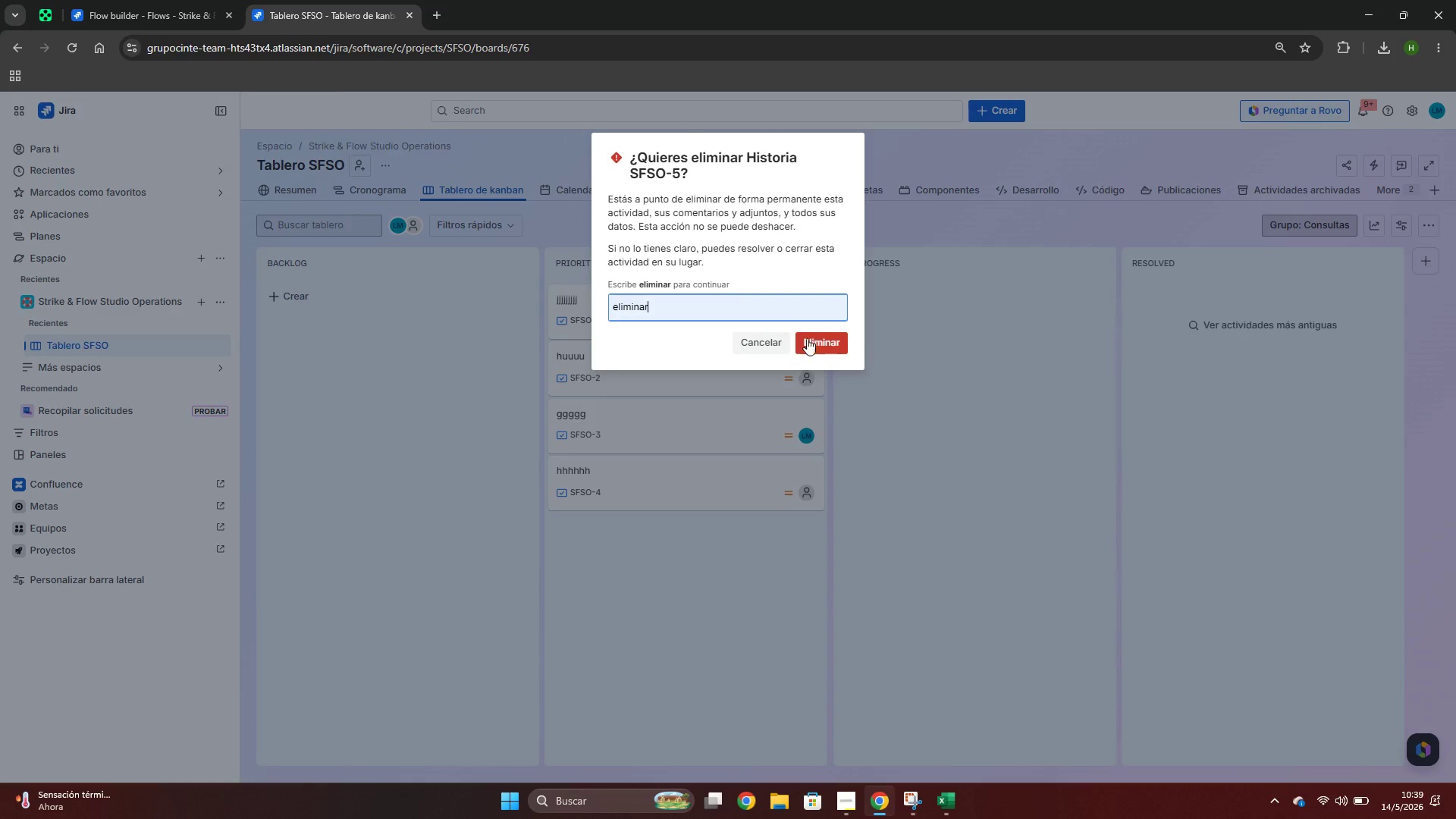 
left_click([818, 336])
 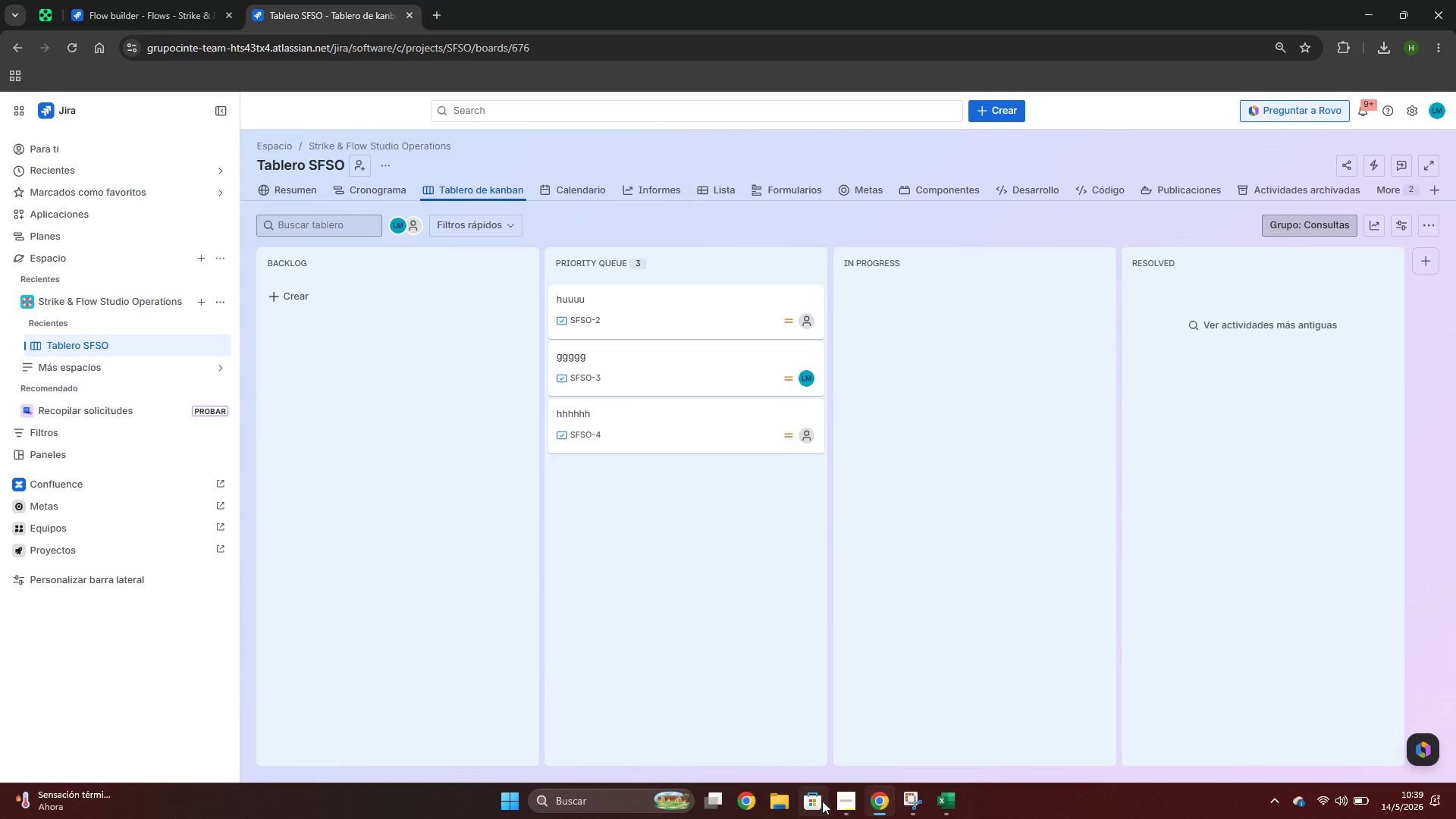 
left_click([840, 818])